 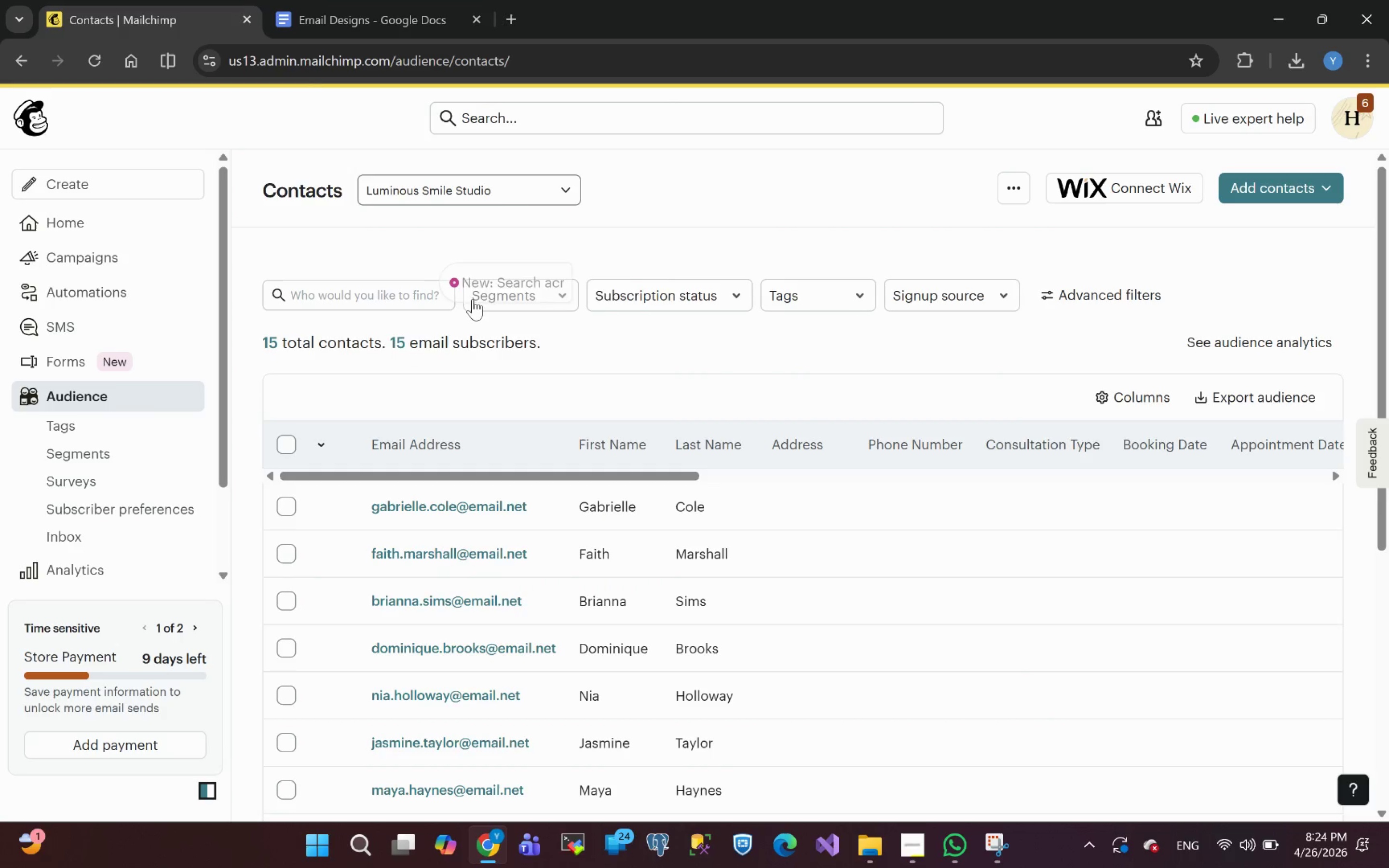 
left_click([39, 254])
 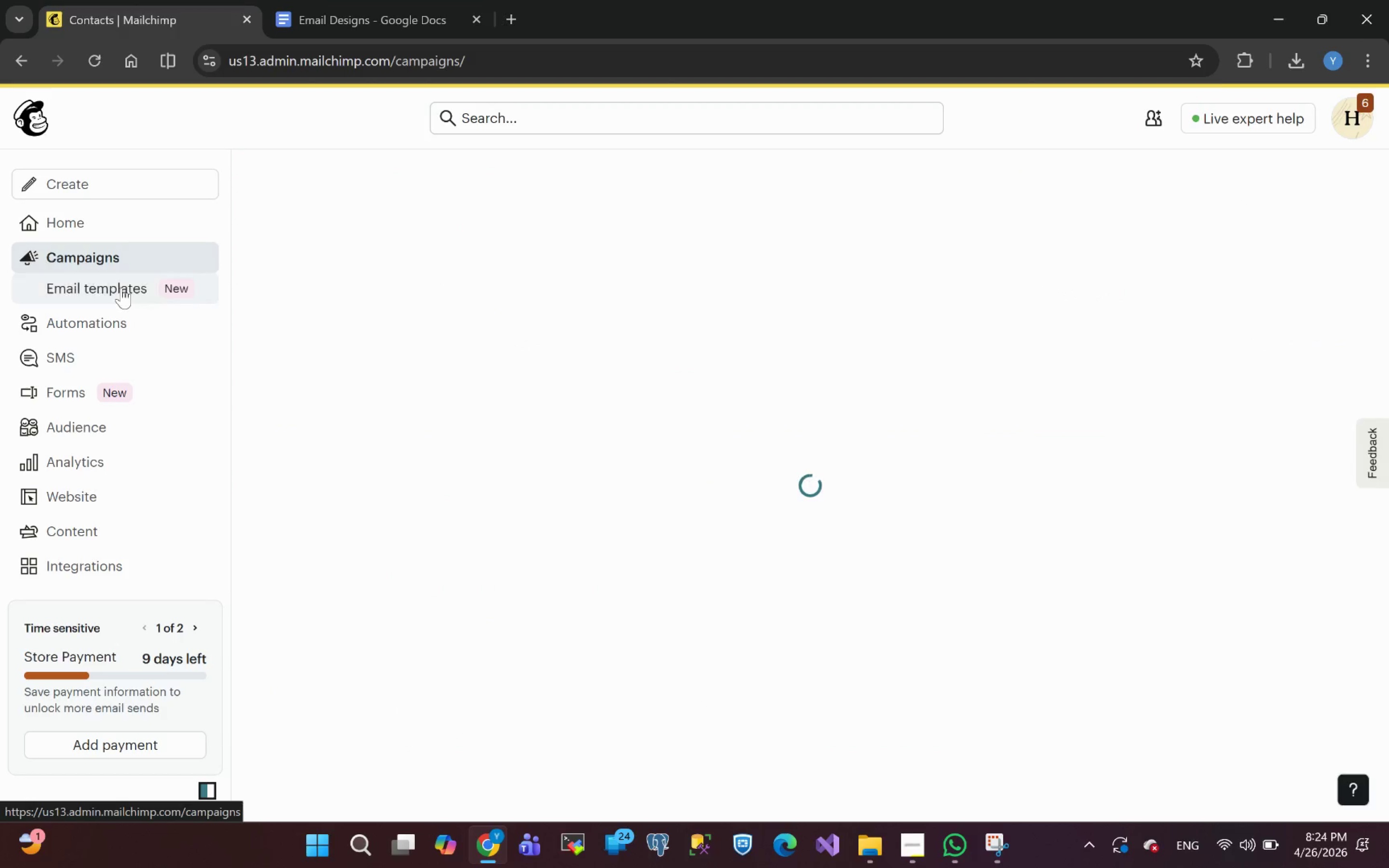 
left_click([100, 292])
 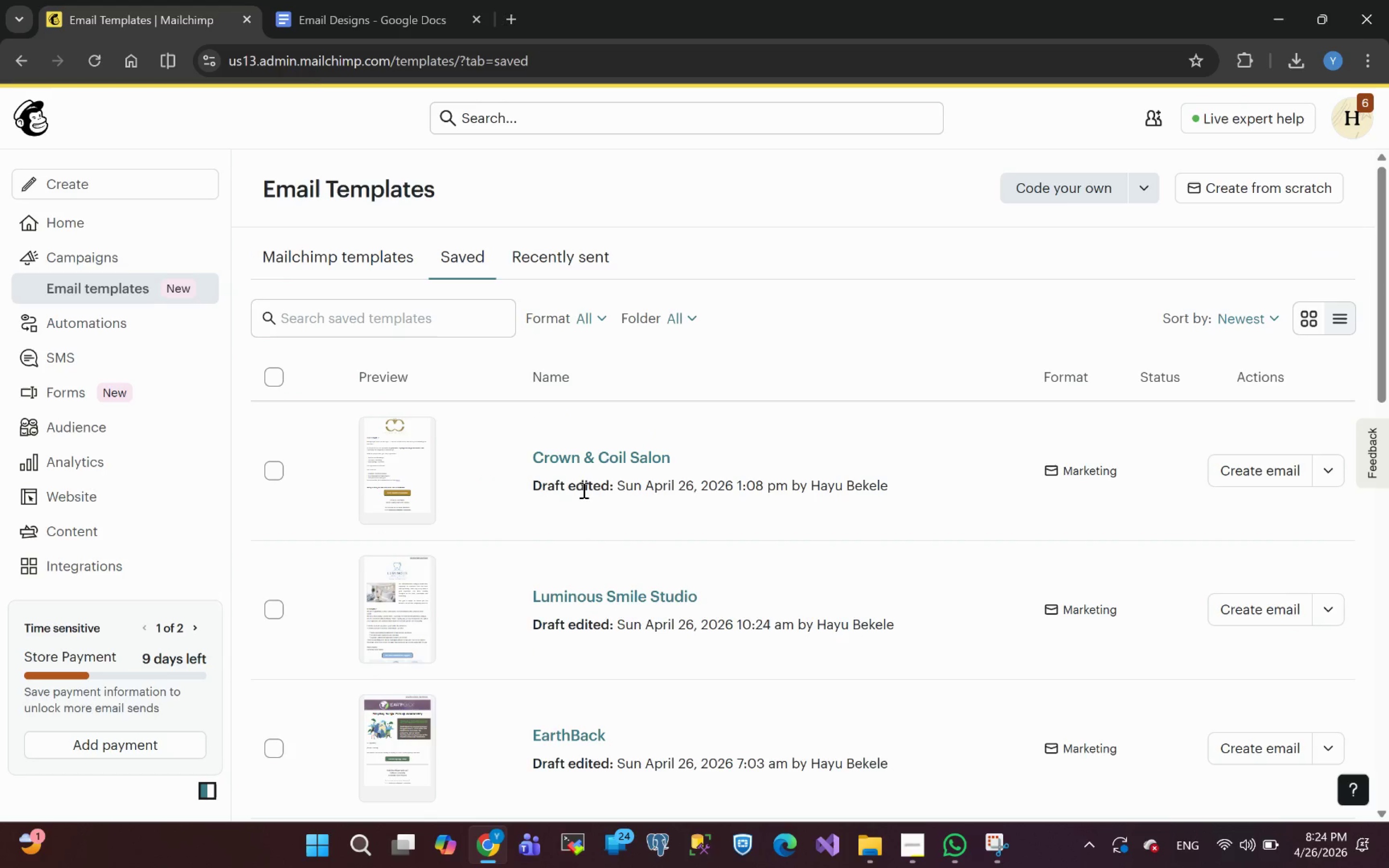 
wait(16.68)
 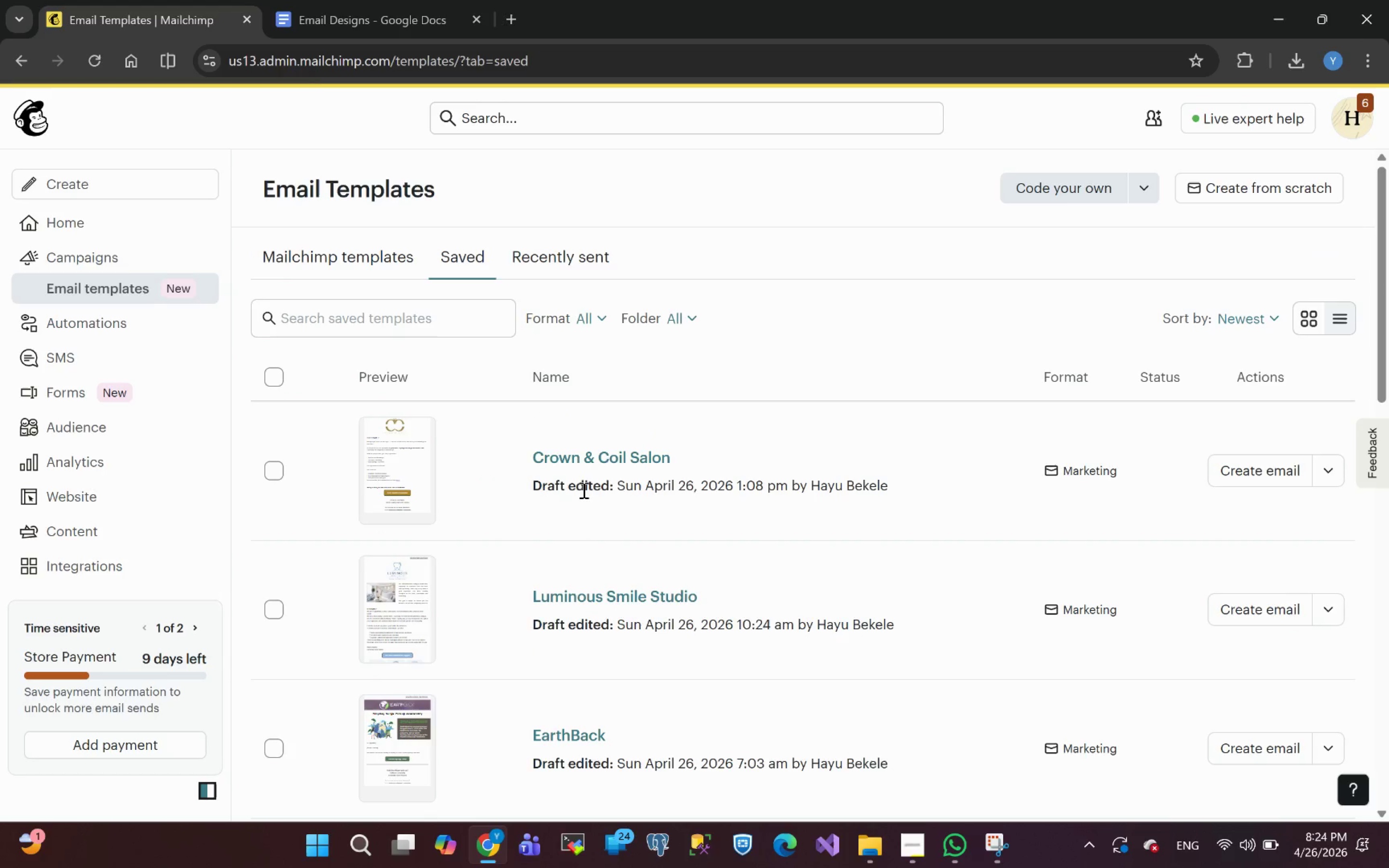 
left_click([591, 458])
 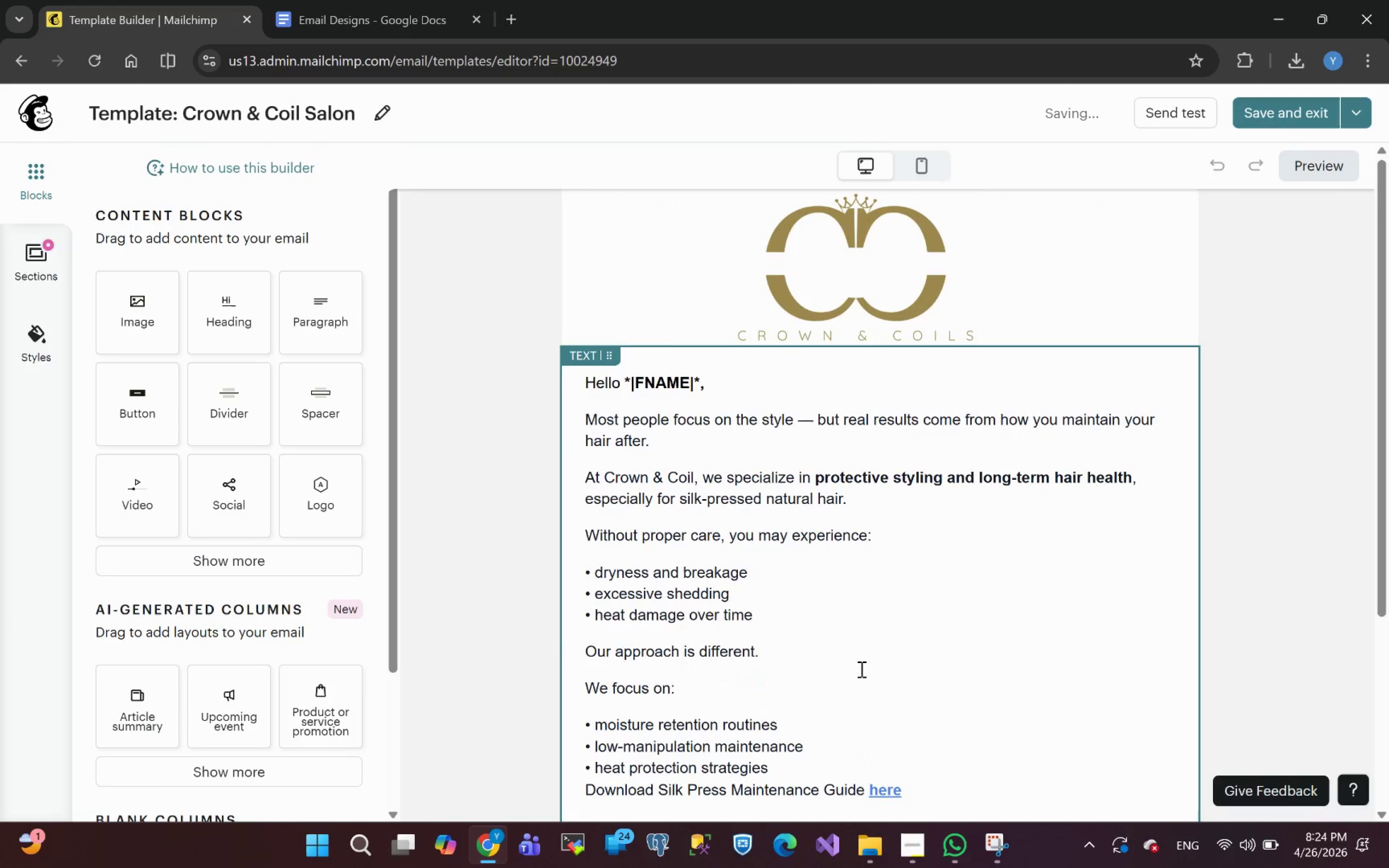 
wait(6.15)
 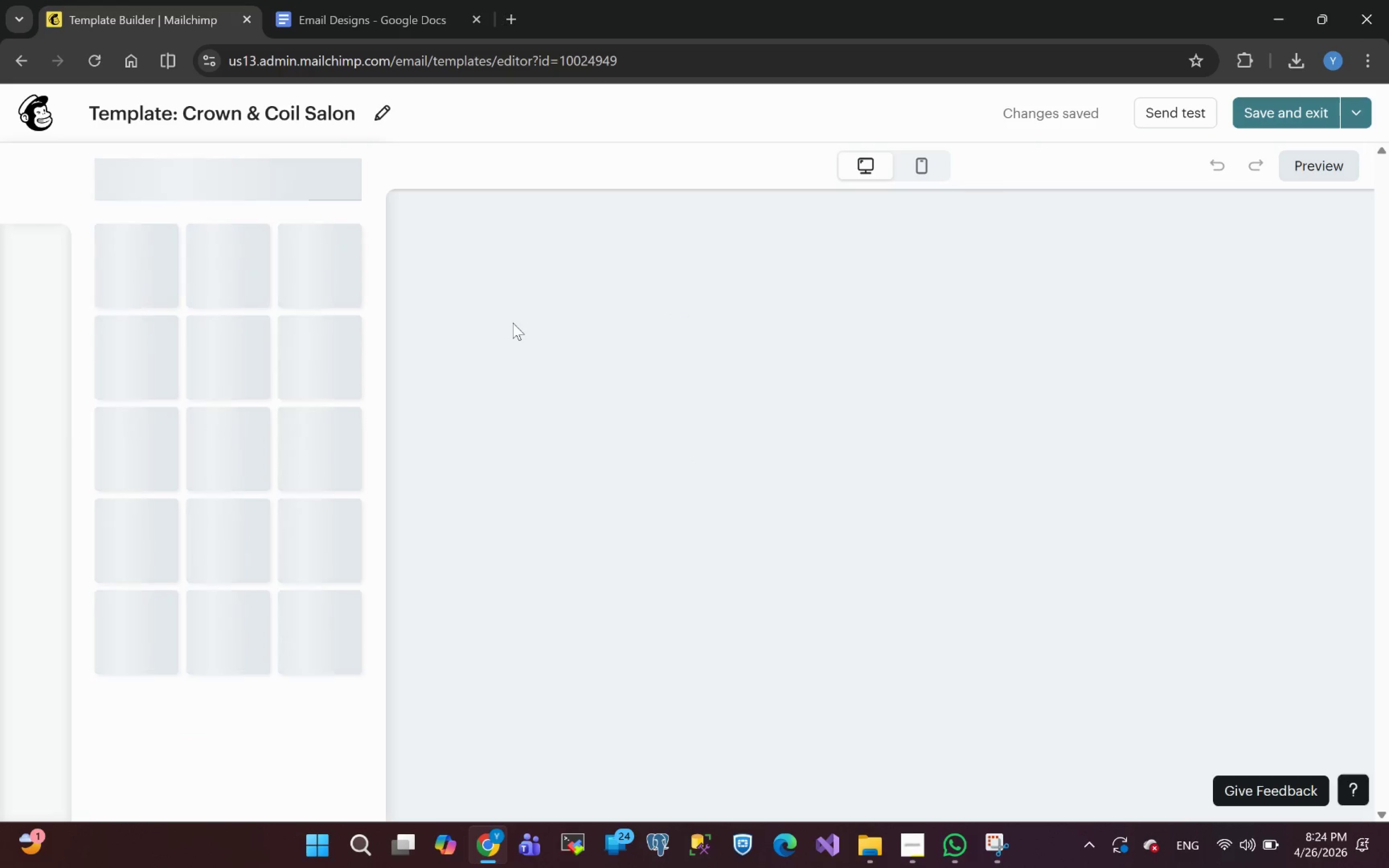 
left_click([1316, 159])
 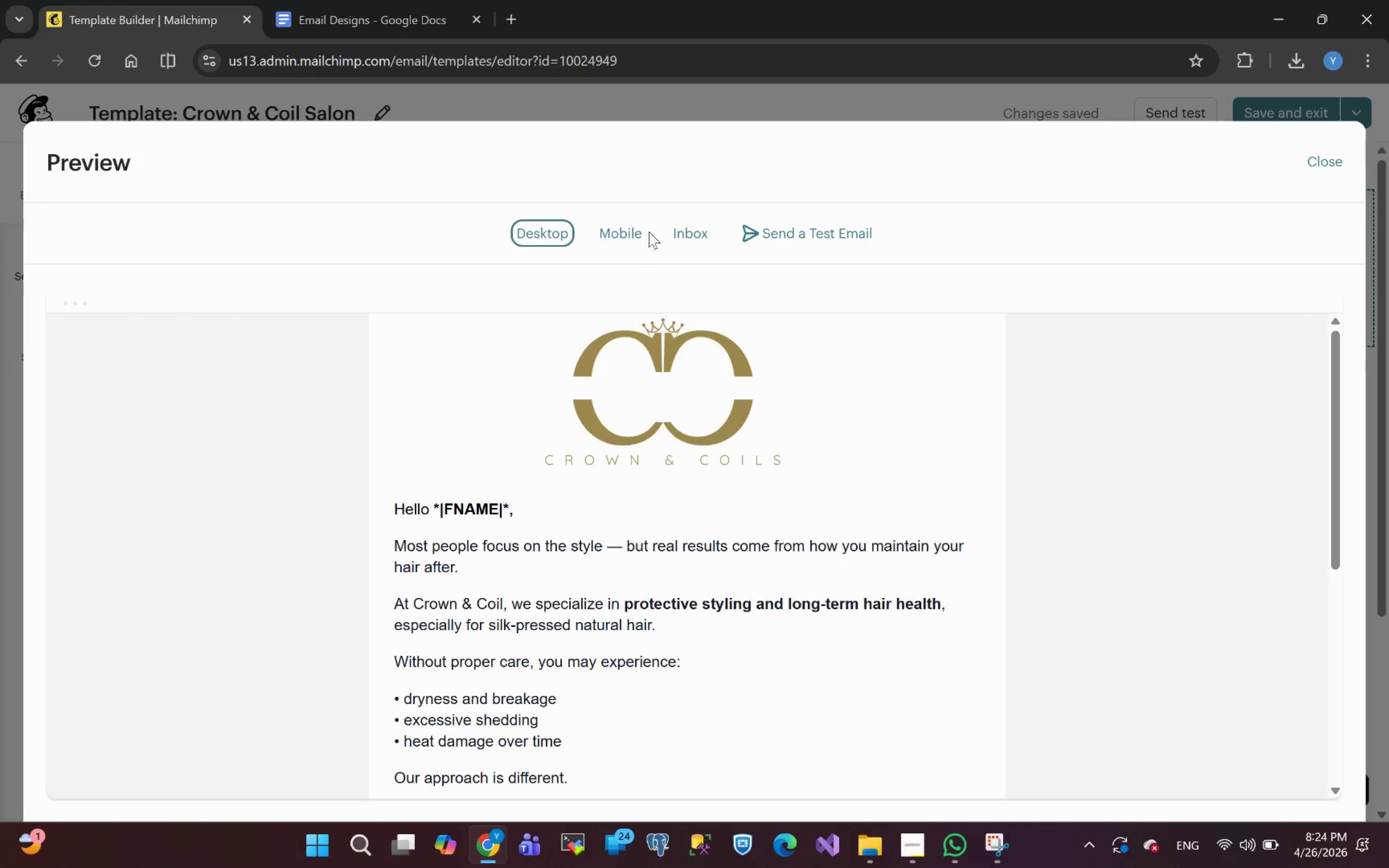 
left_click([611, 233])
 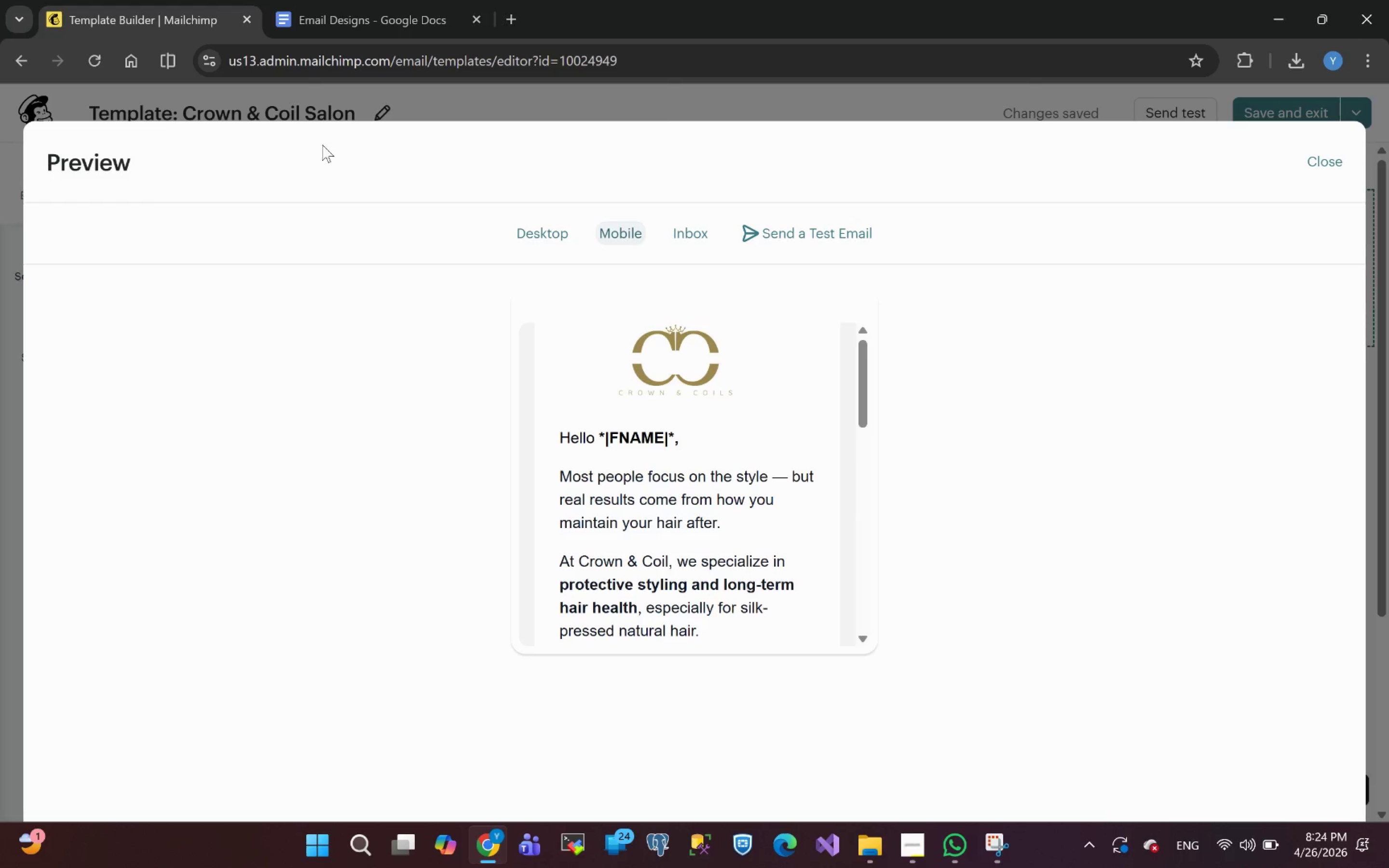 
left_click([1331, 164])
 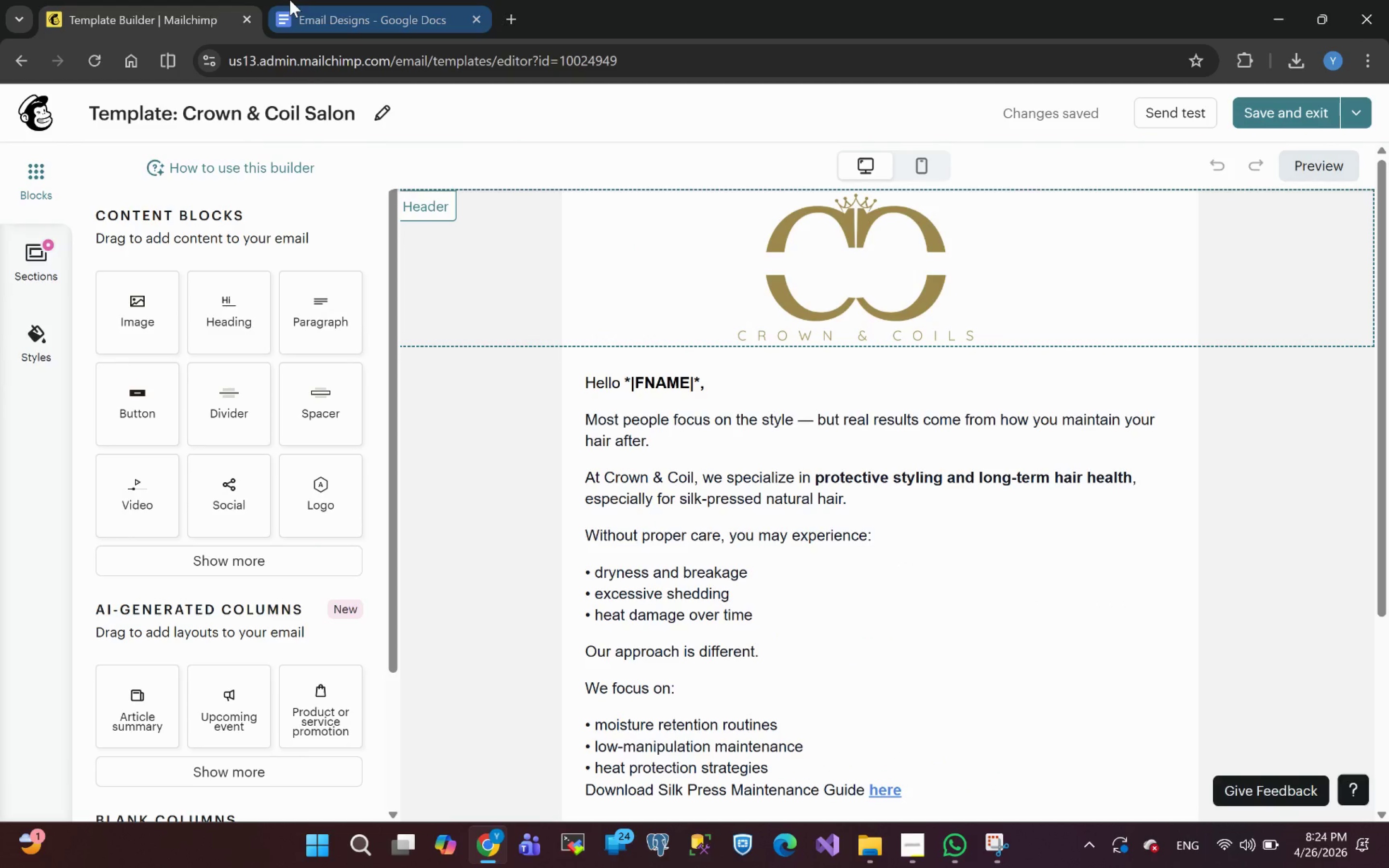 
wait(7.02)
 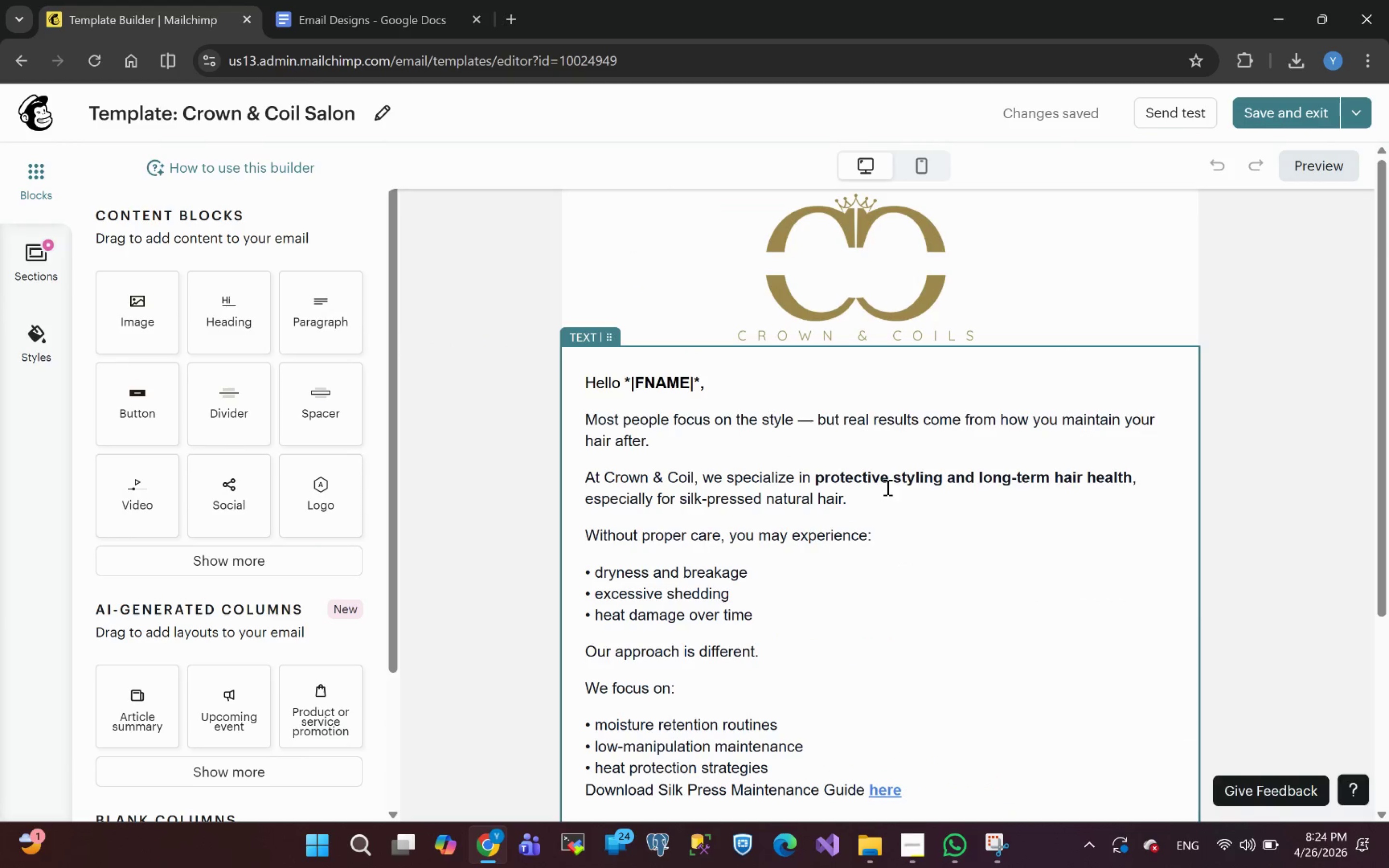 
left_click([900, 849])